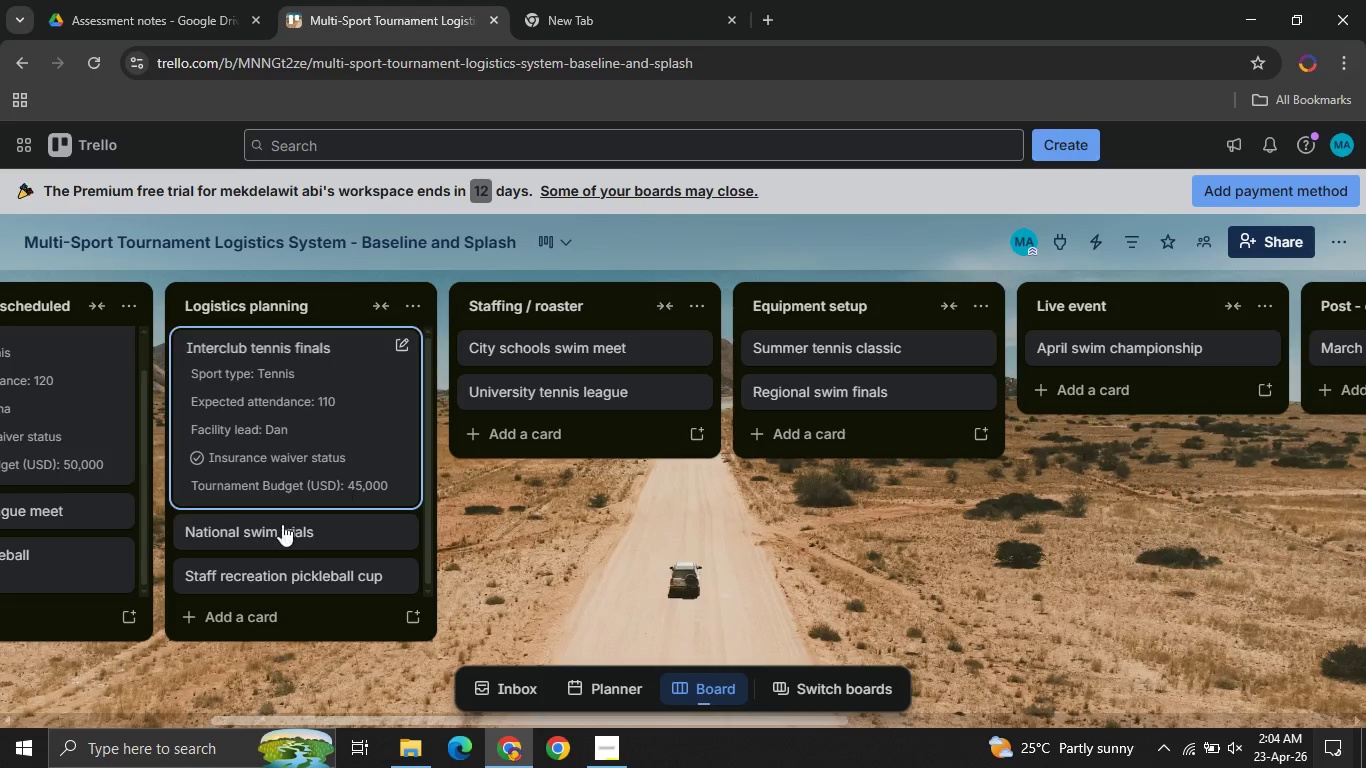 
wait(16.25)
 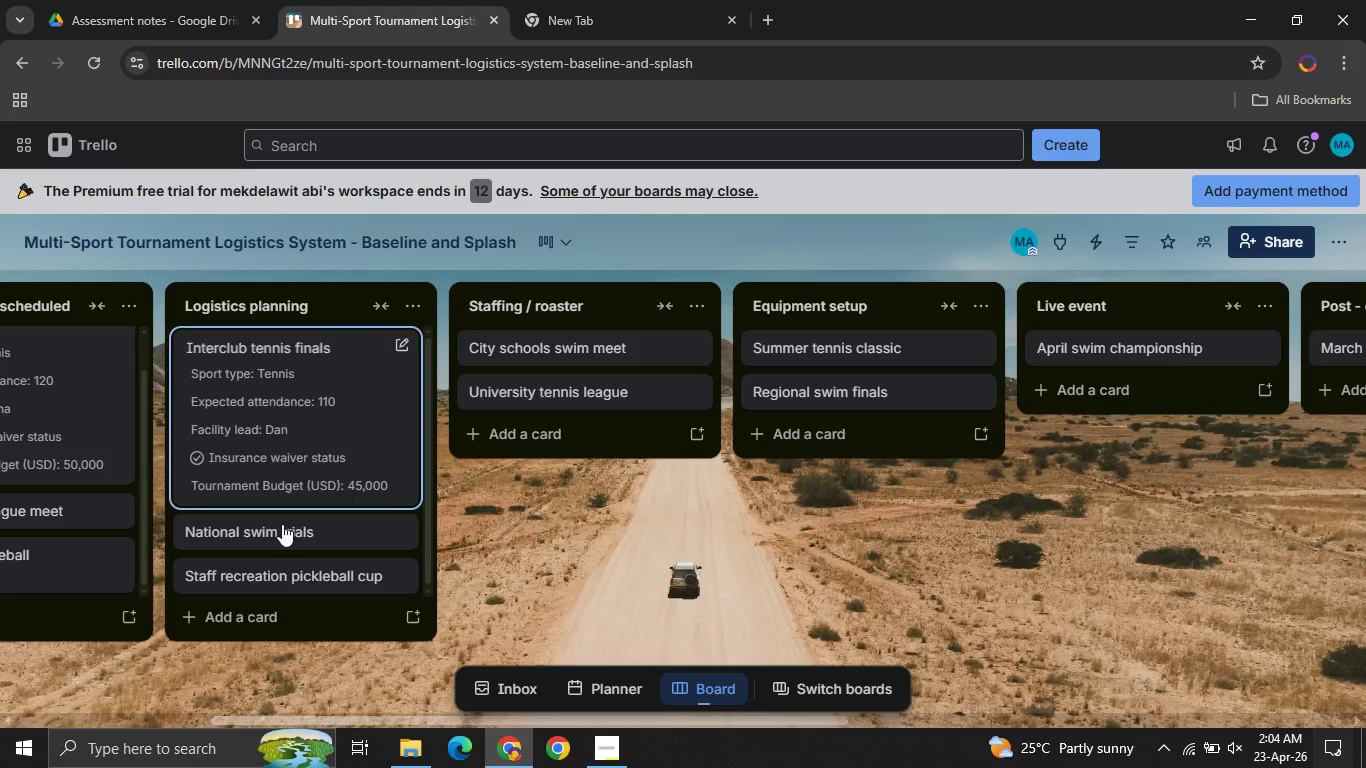 
left_click([311, 526])
 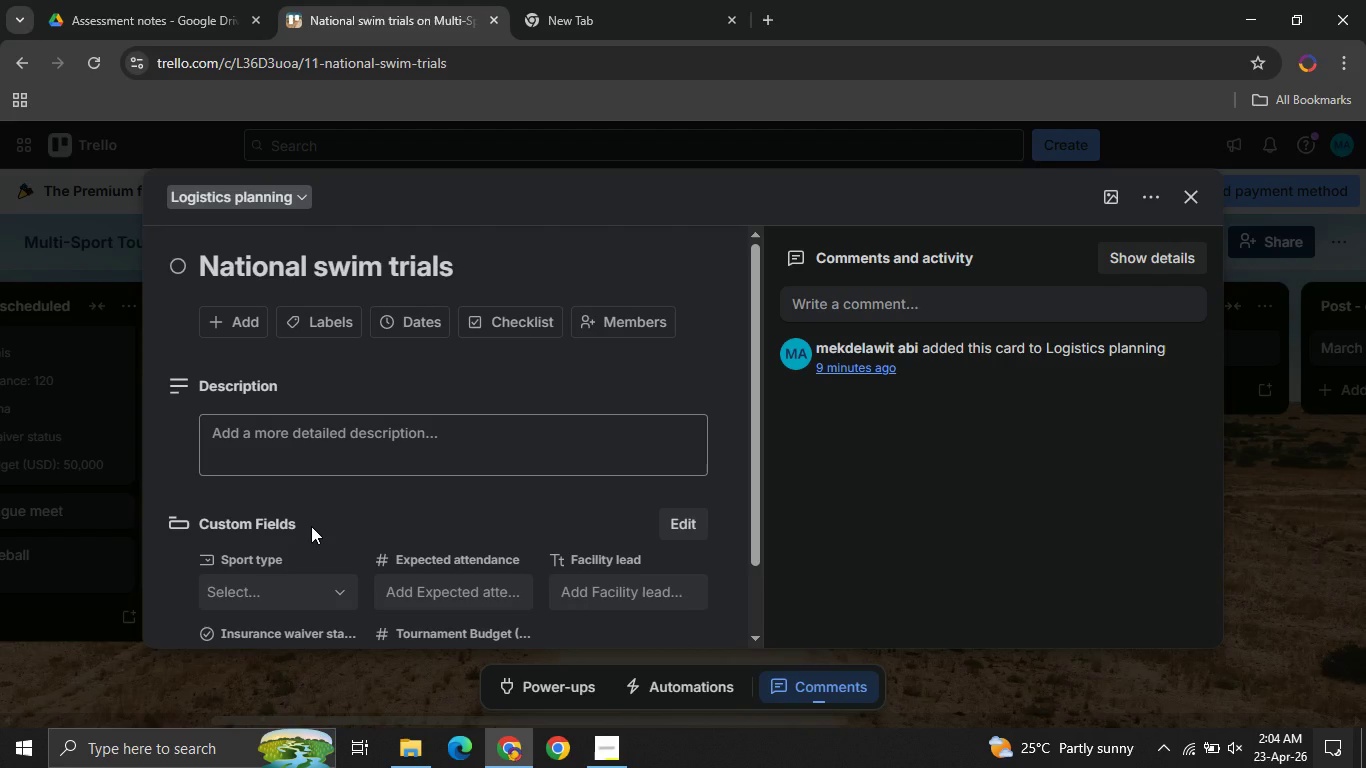 
wait(11.52)
 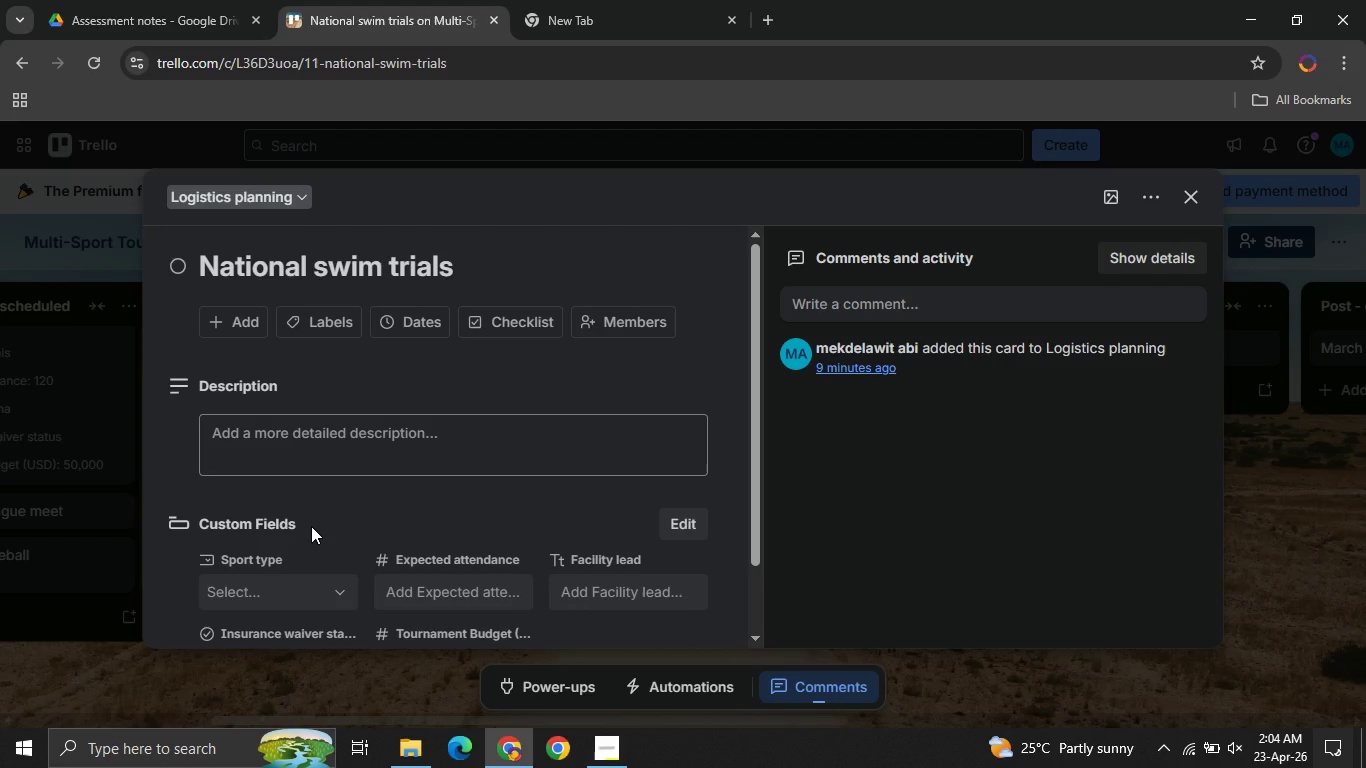 
left_click([260, 502])
 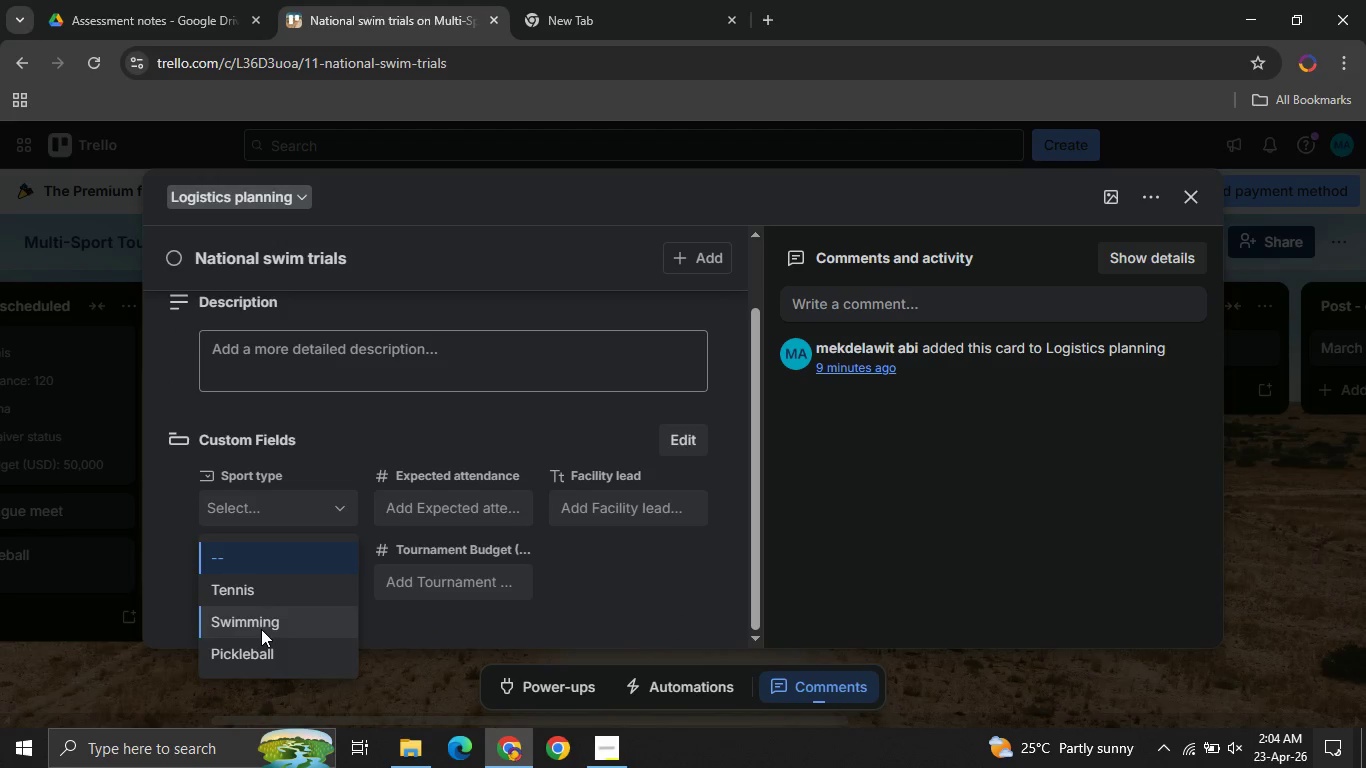 
left_click([261, 629])
 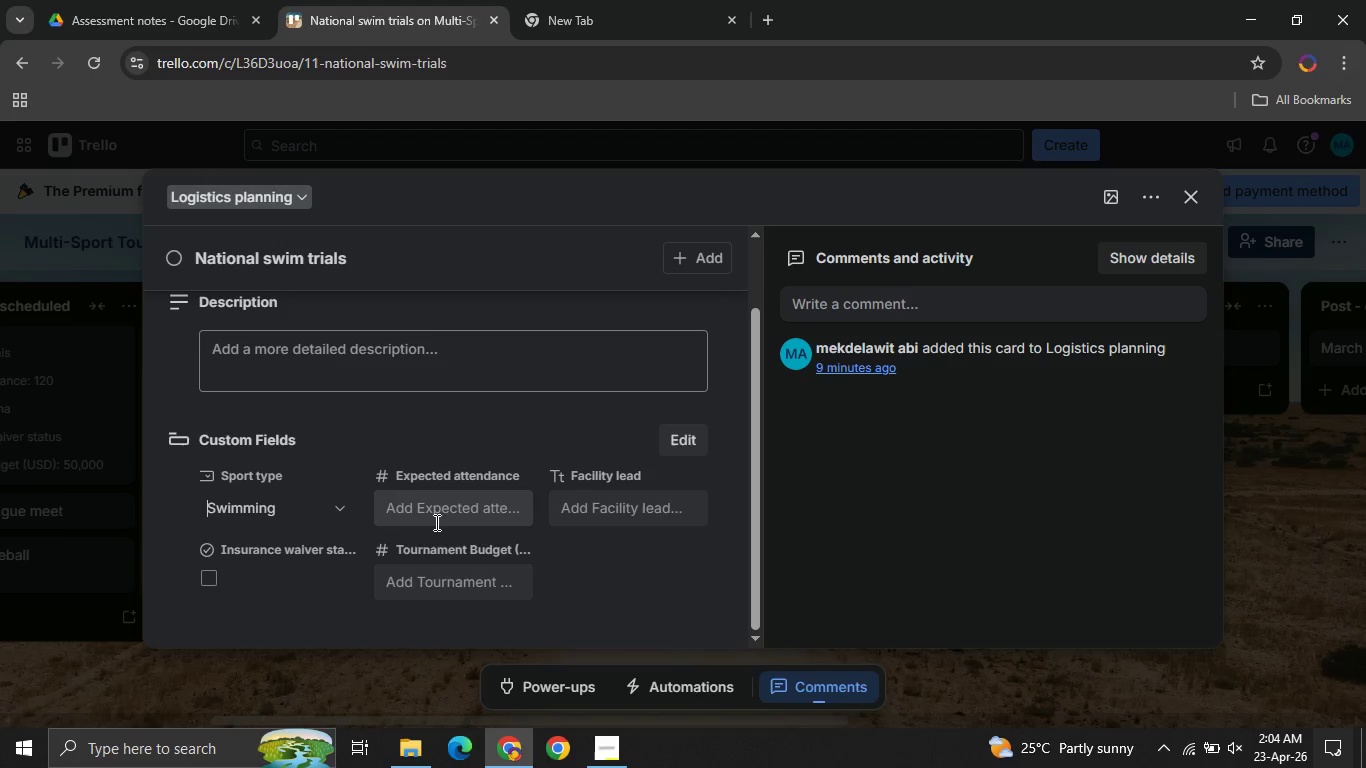 
left_click([435, 522])
 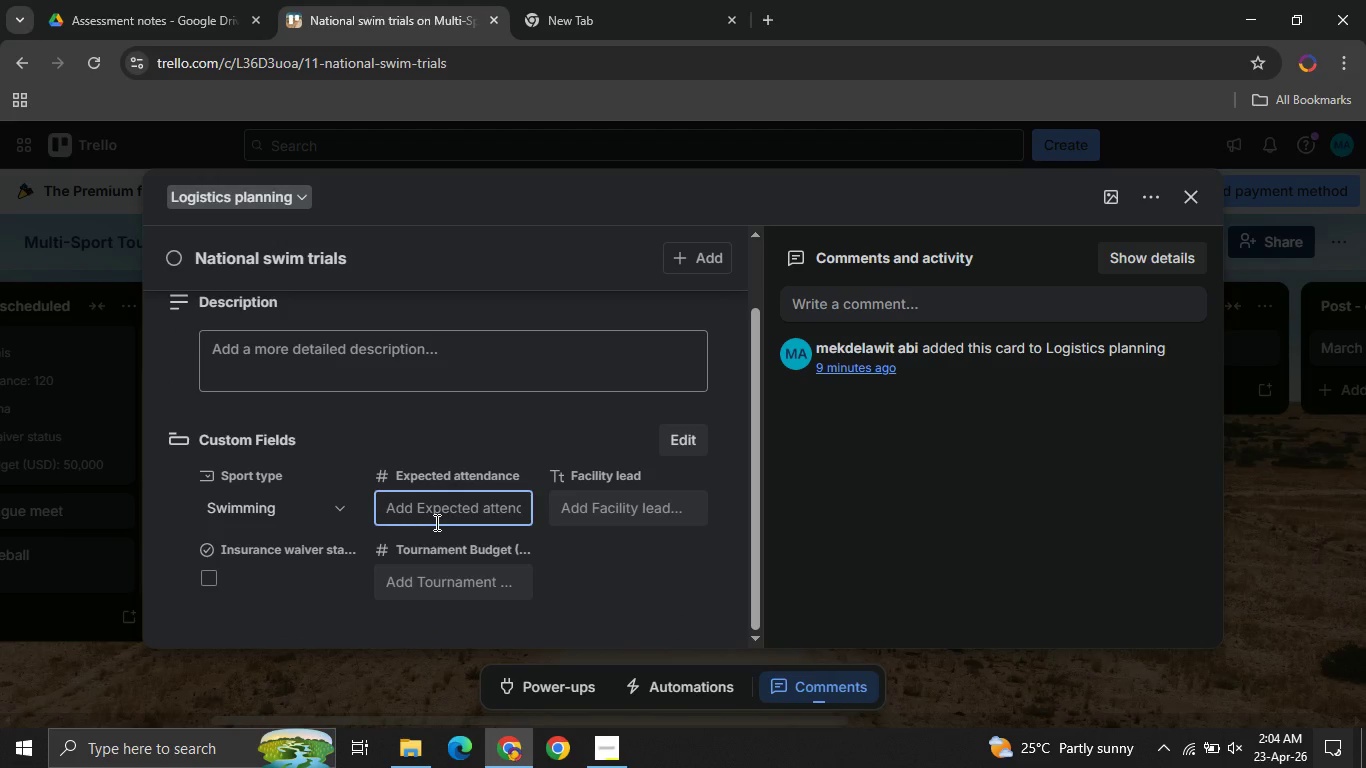 
type(200)
 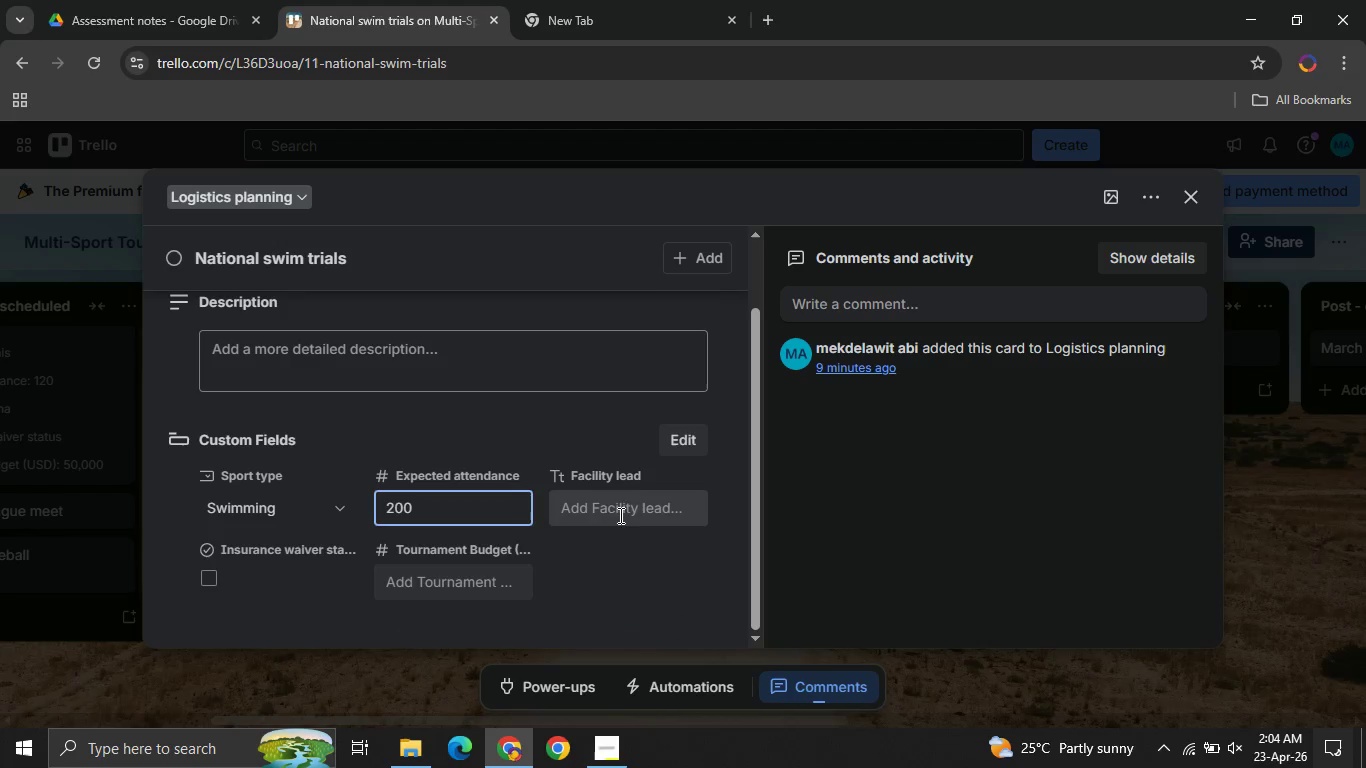 
left_click([631, 516])
 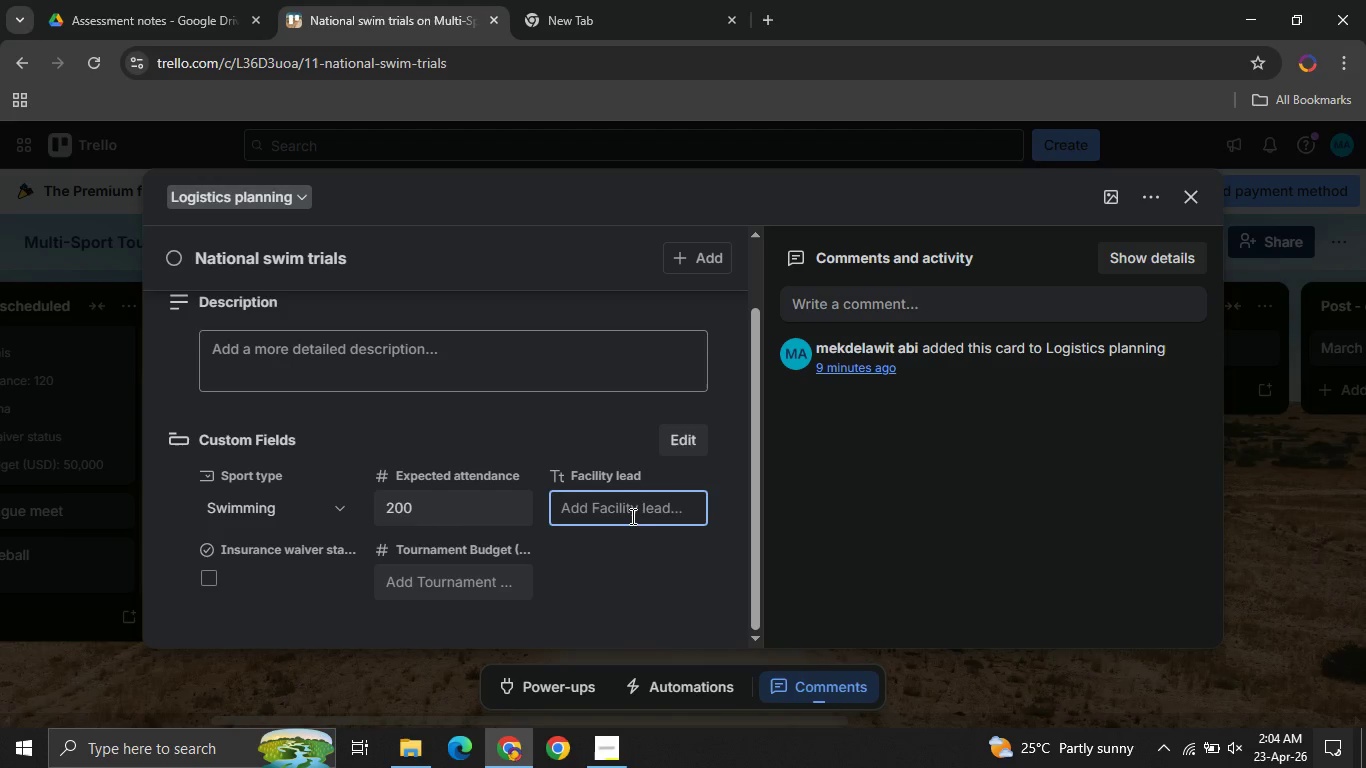 
type(Ron )
 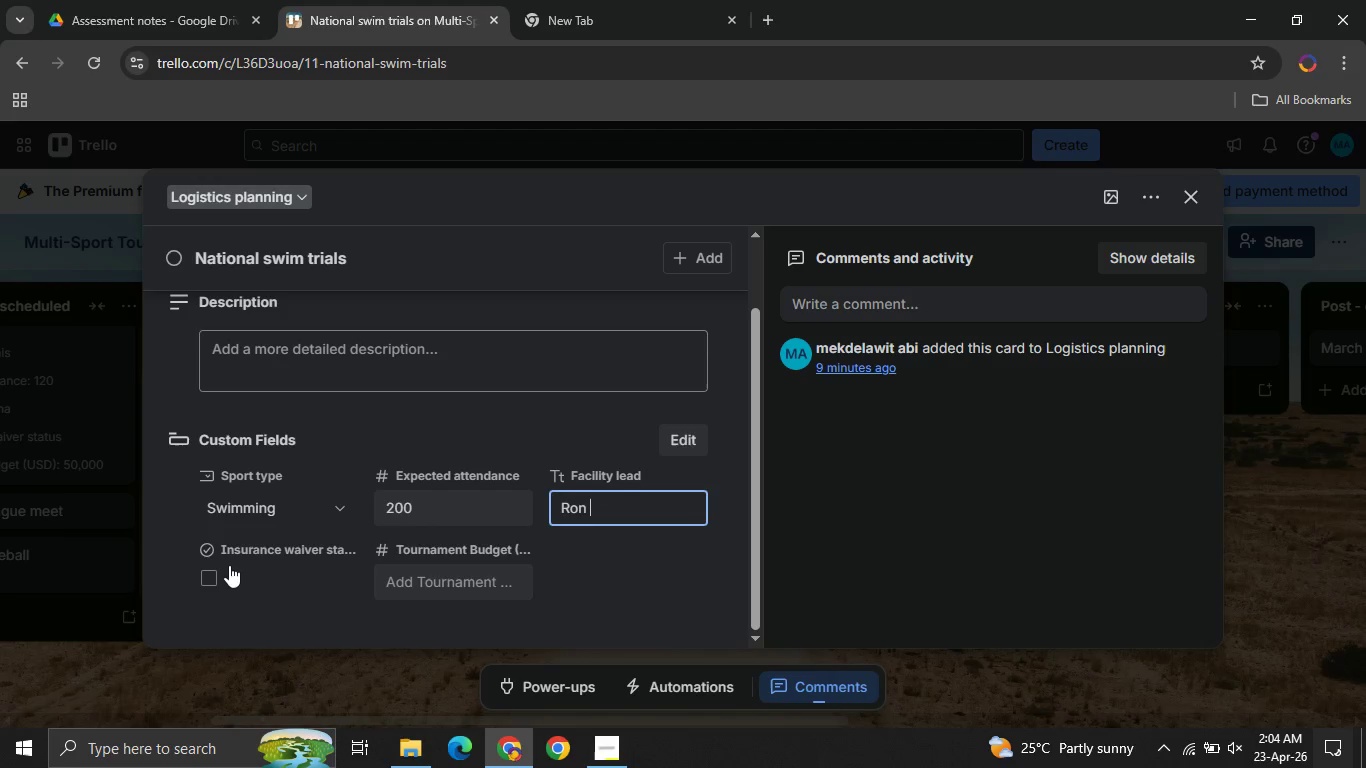 
left_click([416, 577])
 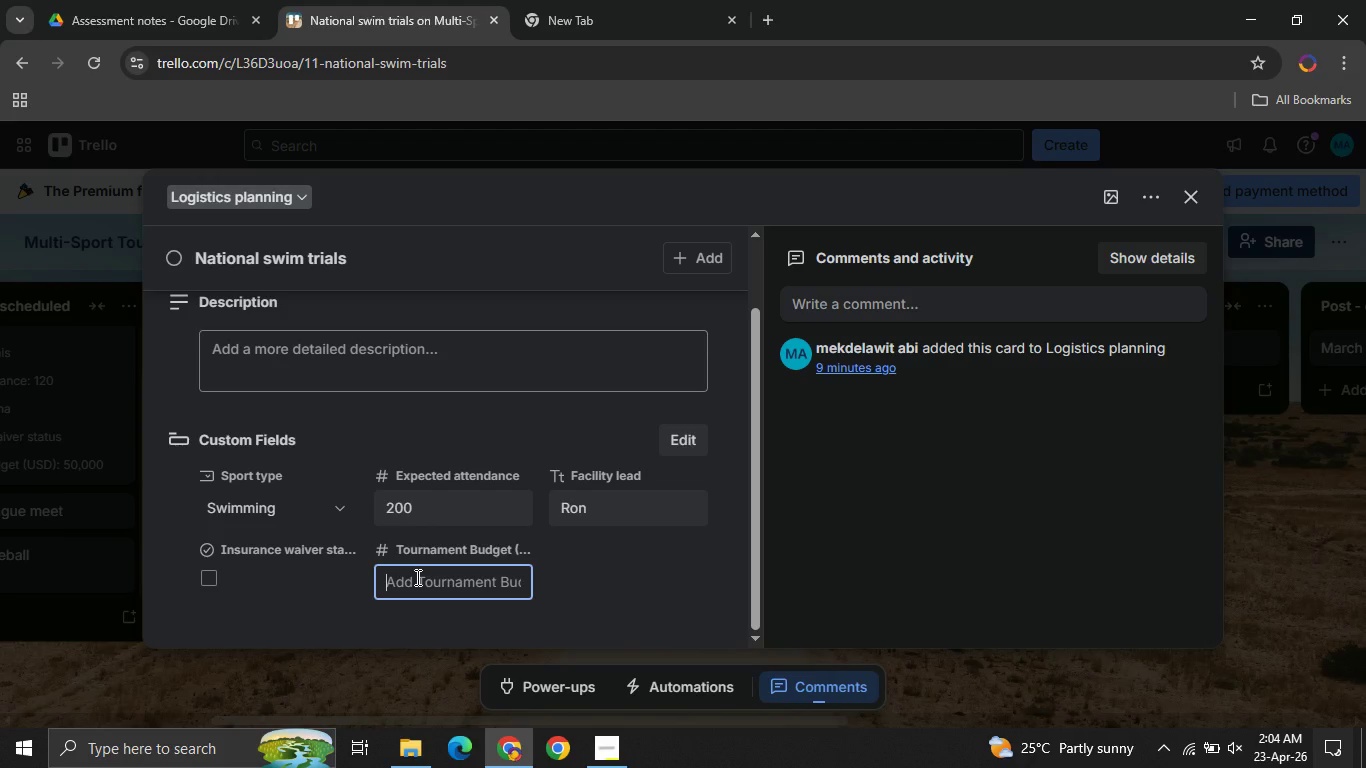 
type(75000)
 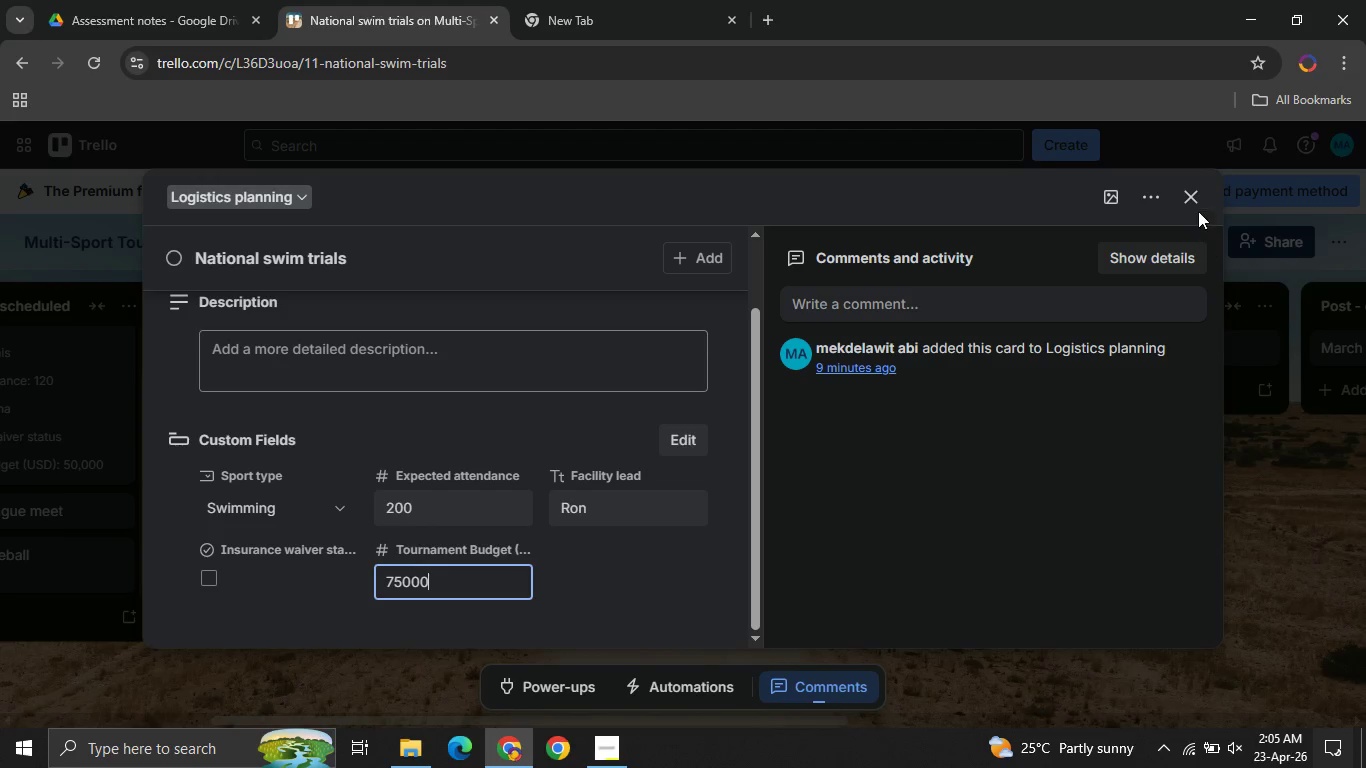 
left_click([1191, 194])
 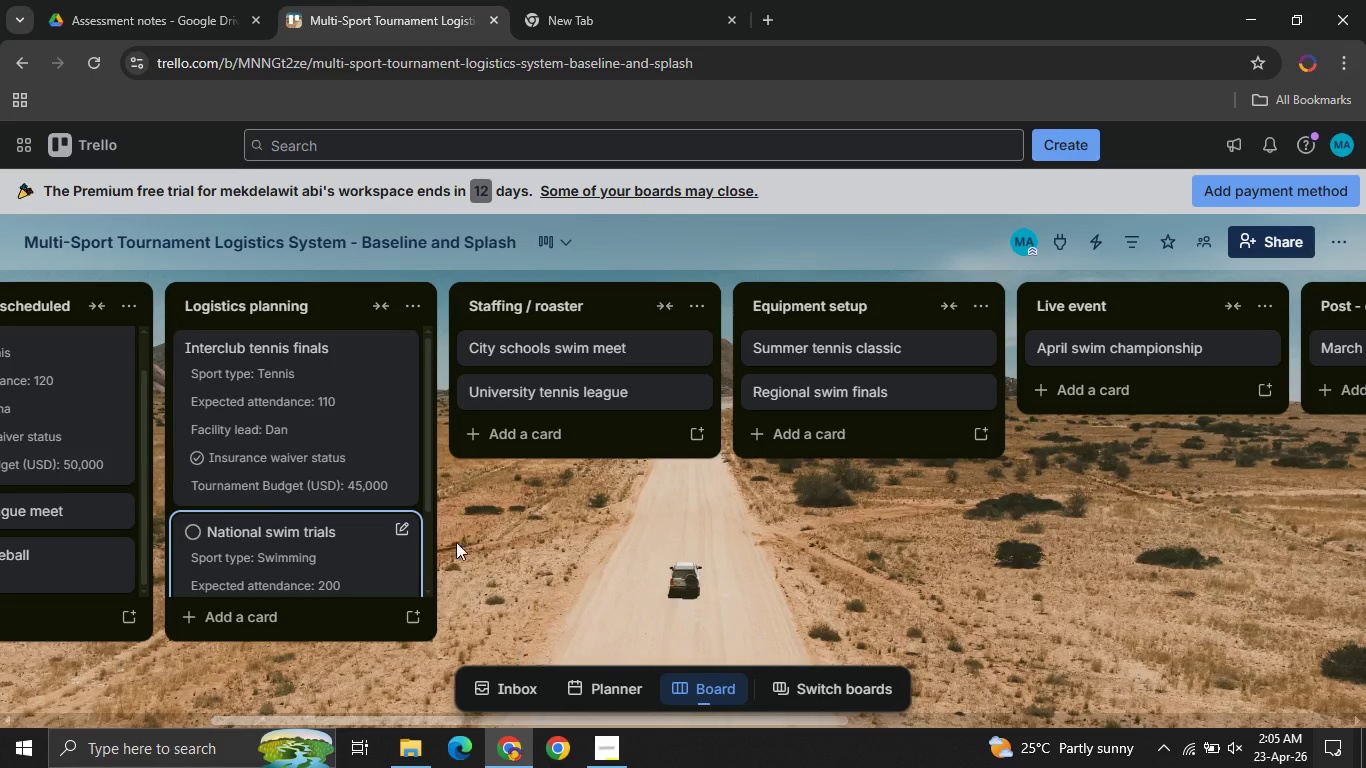 
left_click([588, 346])
 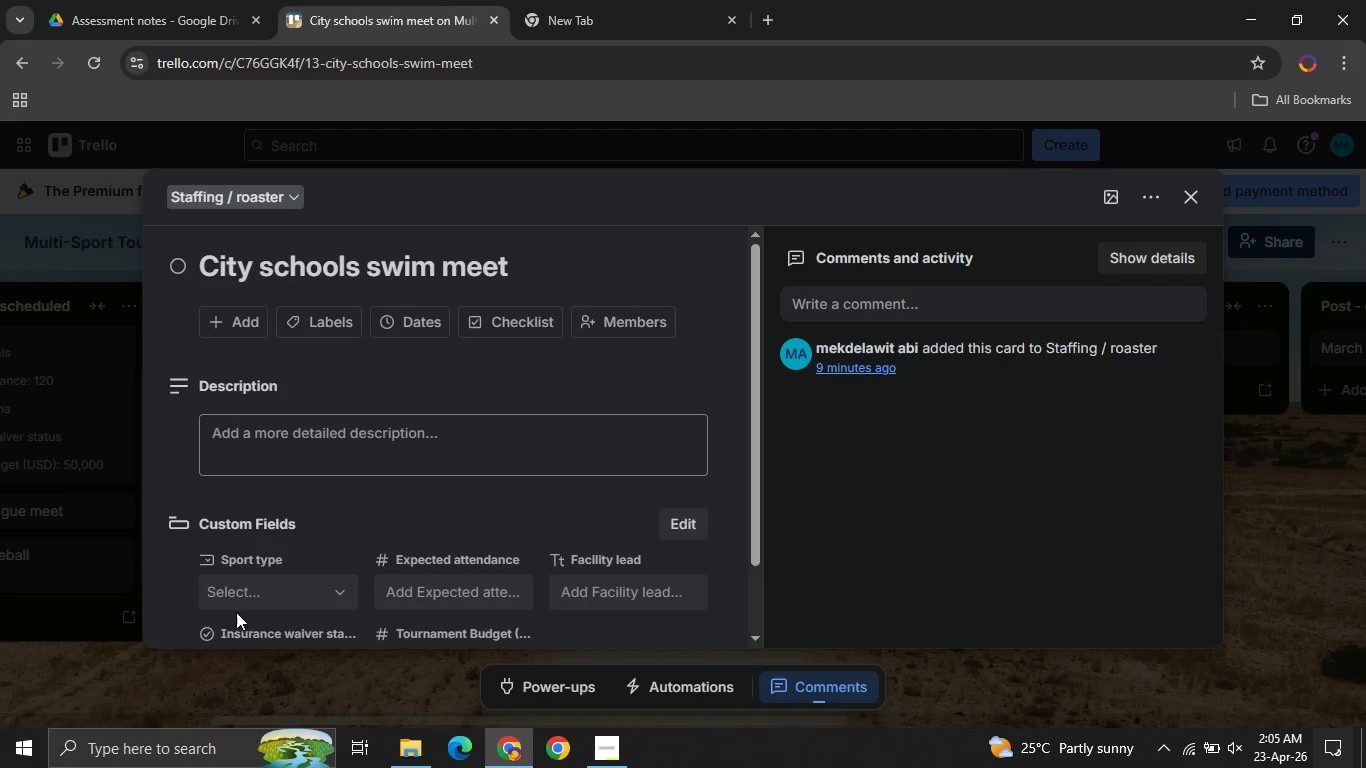 
left_click([298, 595])
 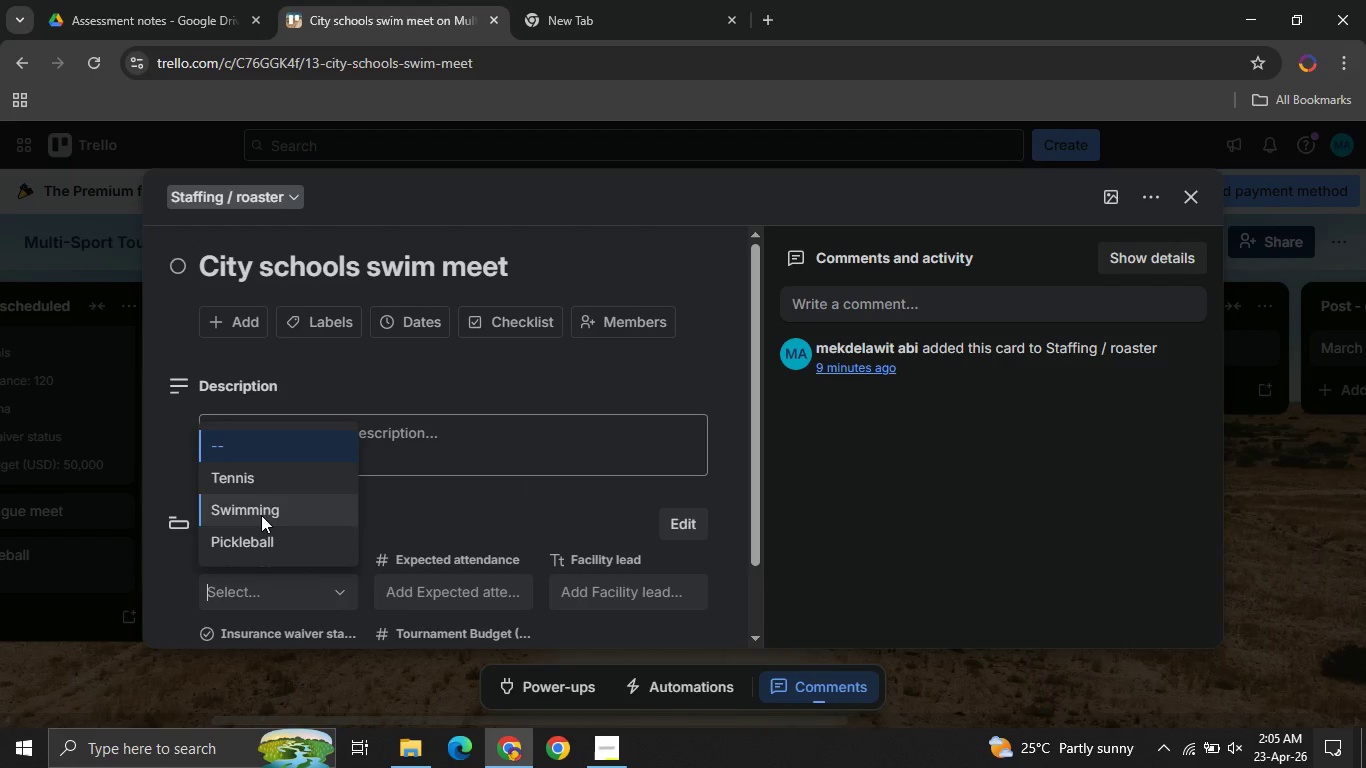 
left_click([260, 515])
 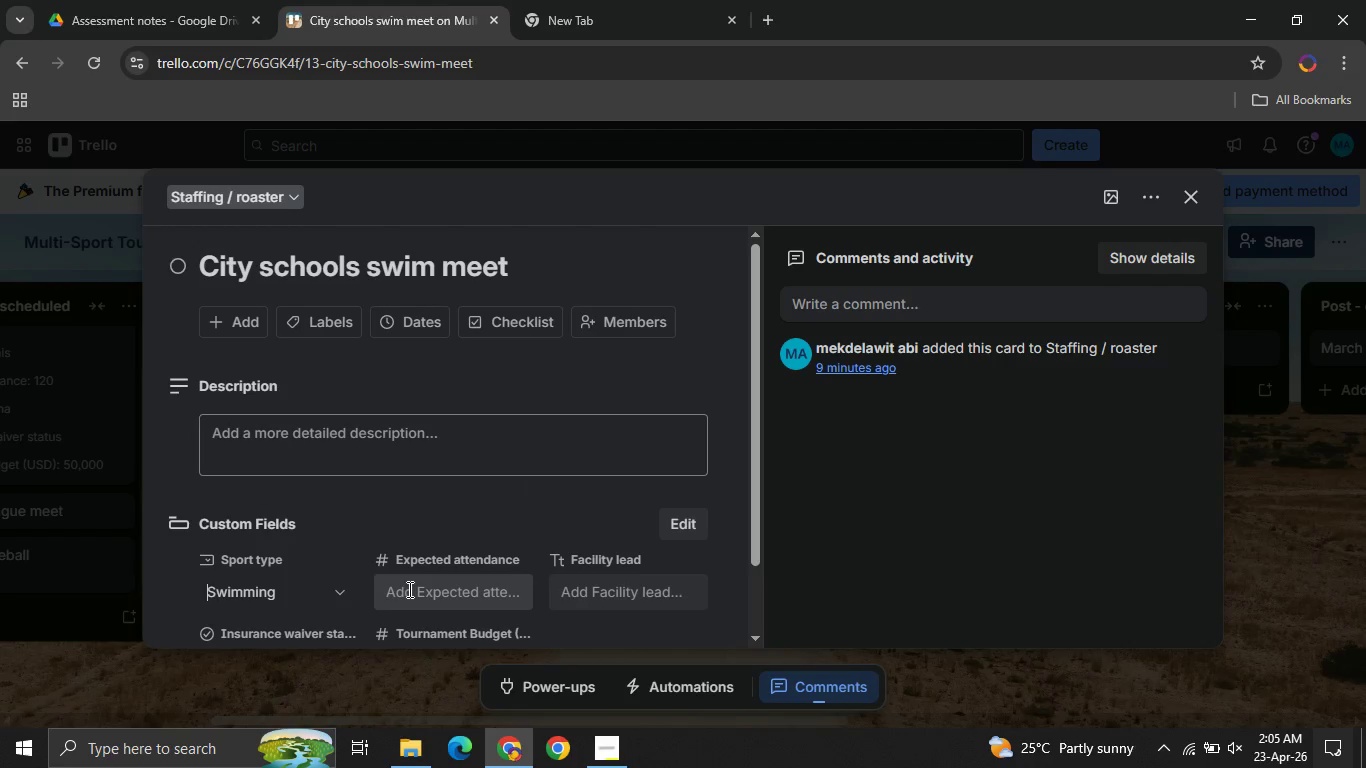 
left_click([408, 589])
 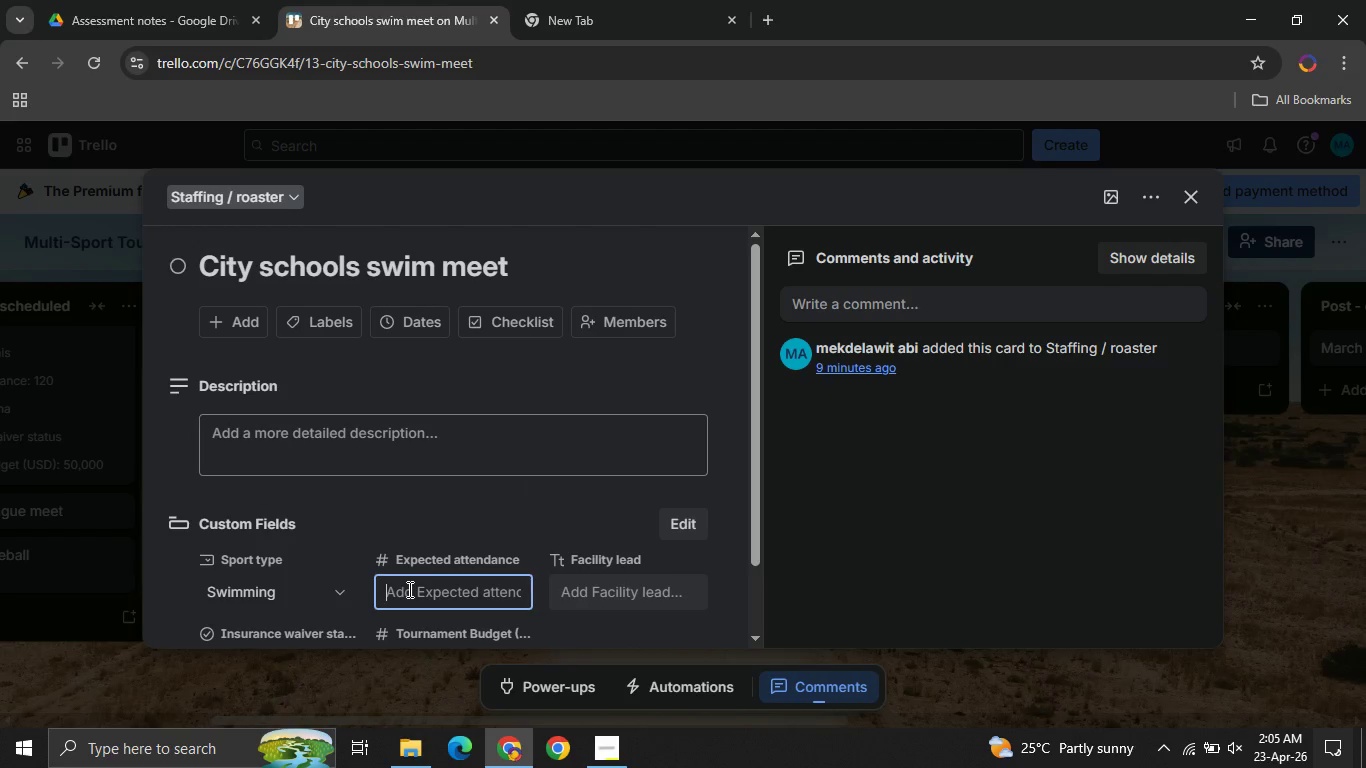 
type(130)
 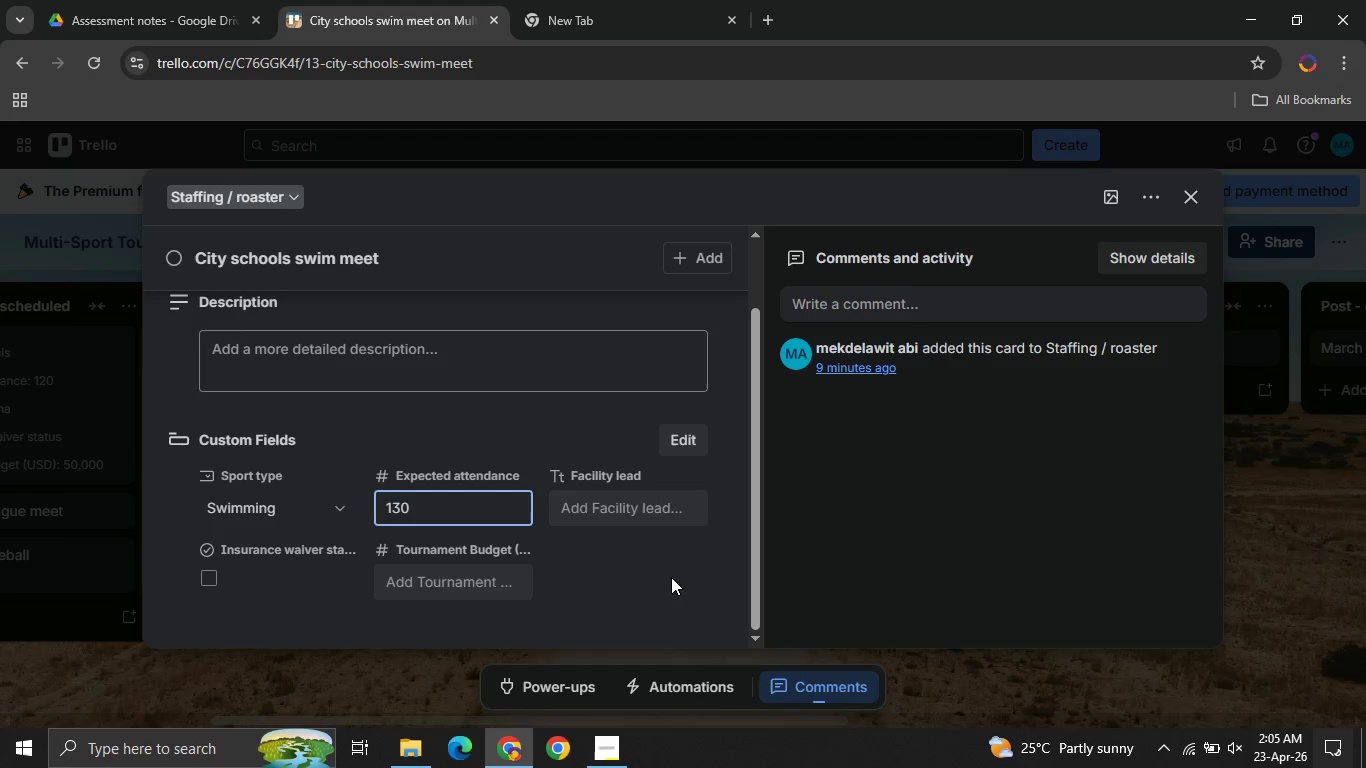 
left_click([598, 515])
 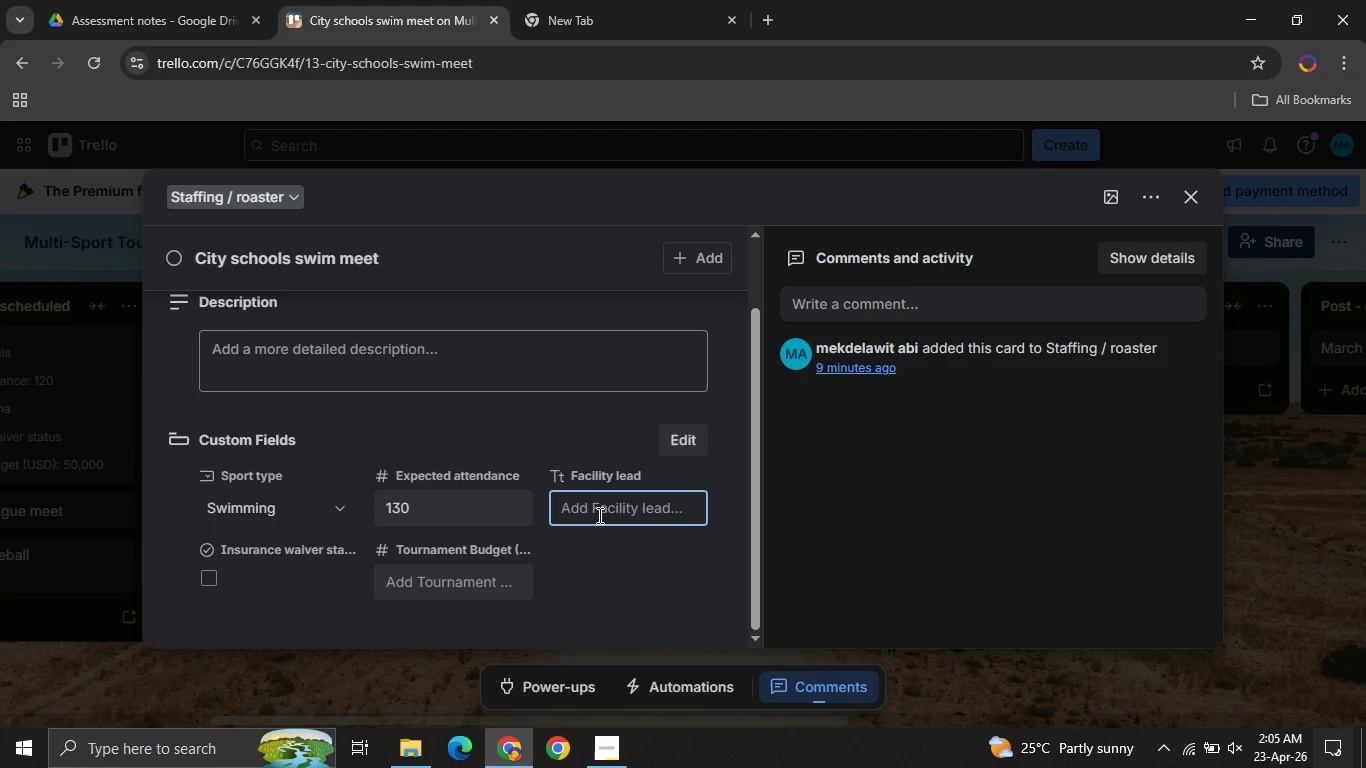 
type(Dab )
key(Backspace)
key(Backspace)
key(Backspace)
type(ani)
 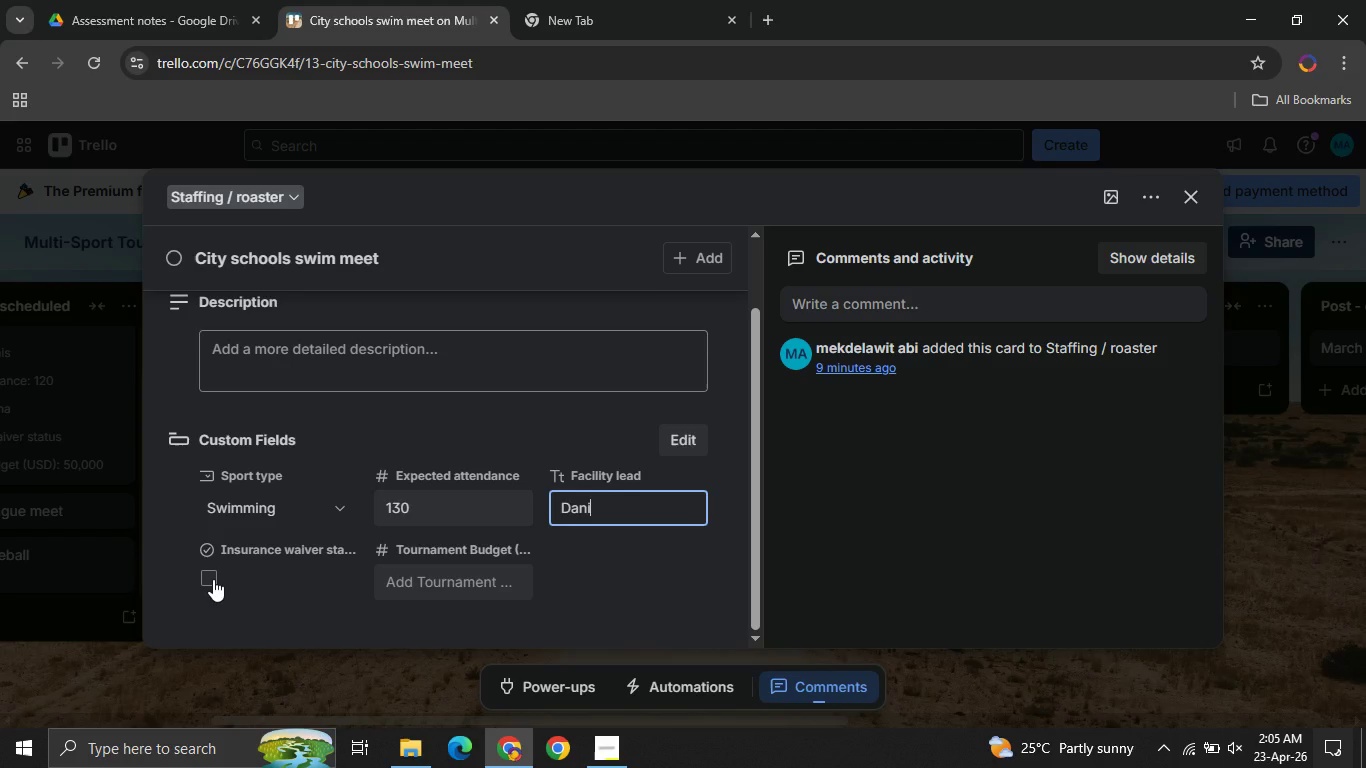 
wait(5.83)
 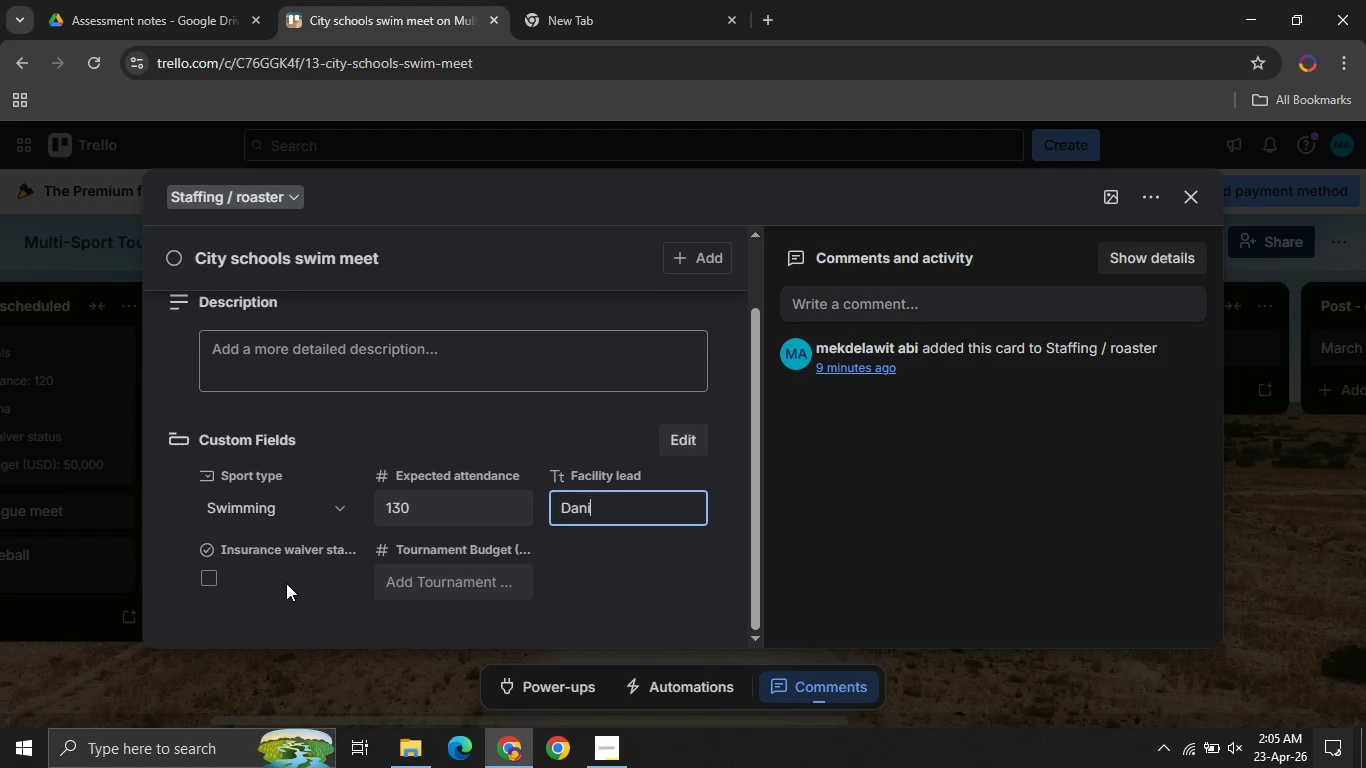 
left_click([213, 579])
 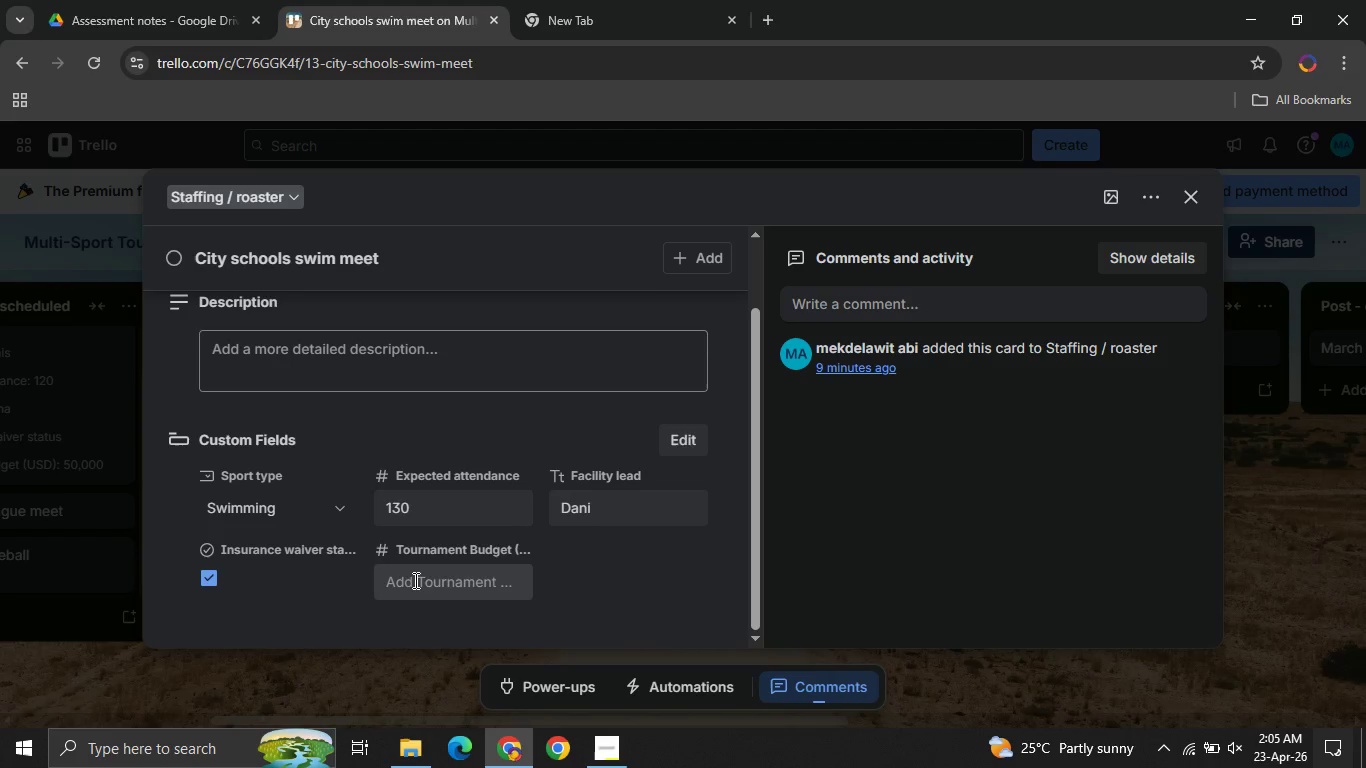 
left_click([416, 580])
 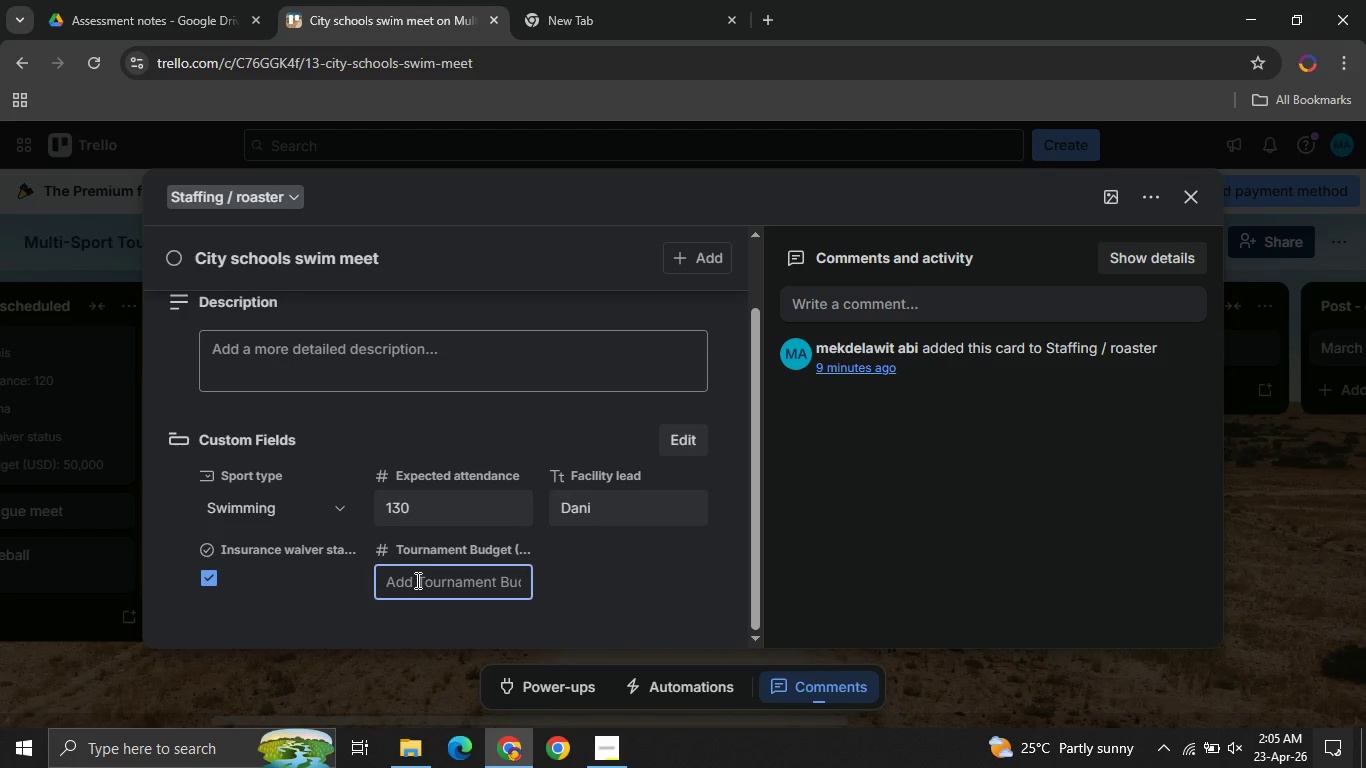 
type(35000)
 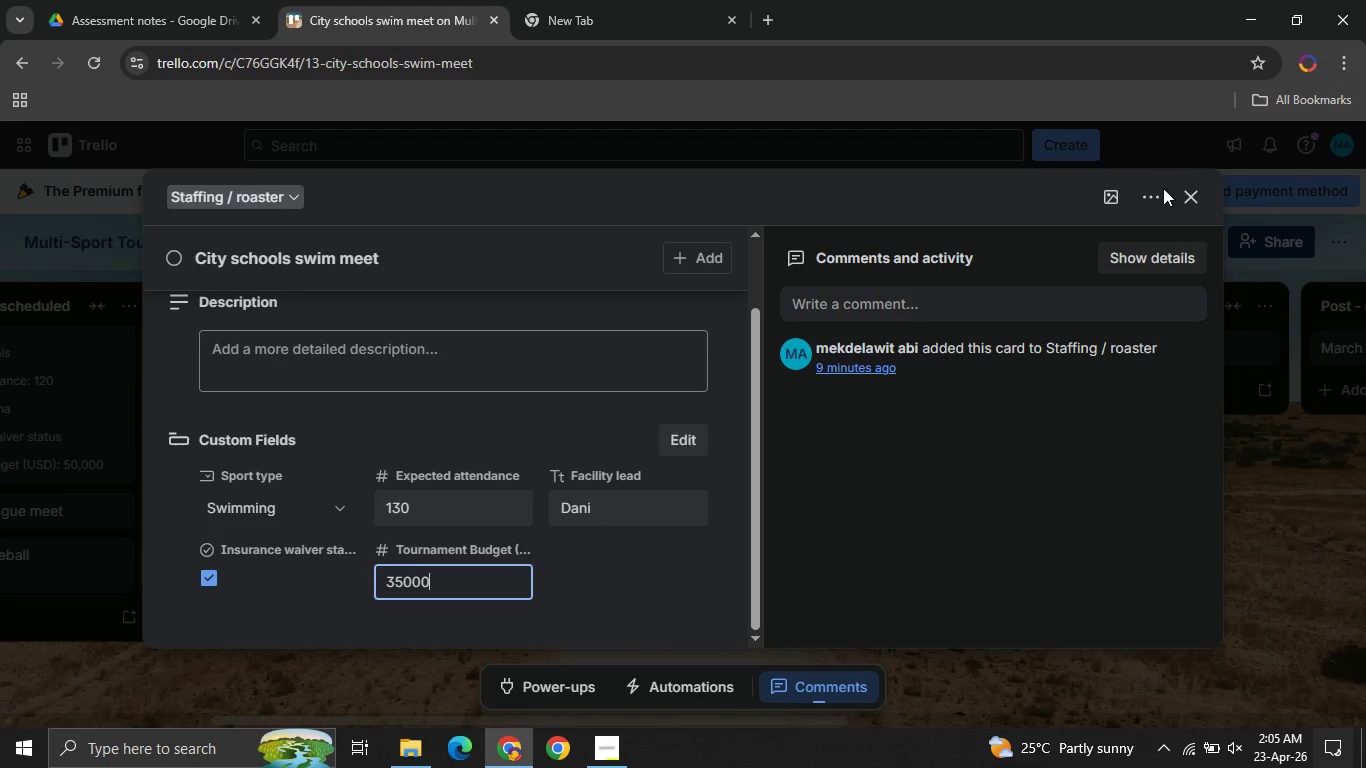 
left_click([1195, 207])
 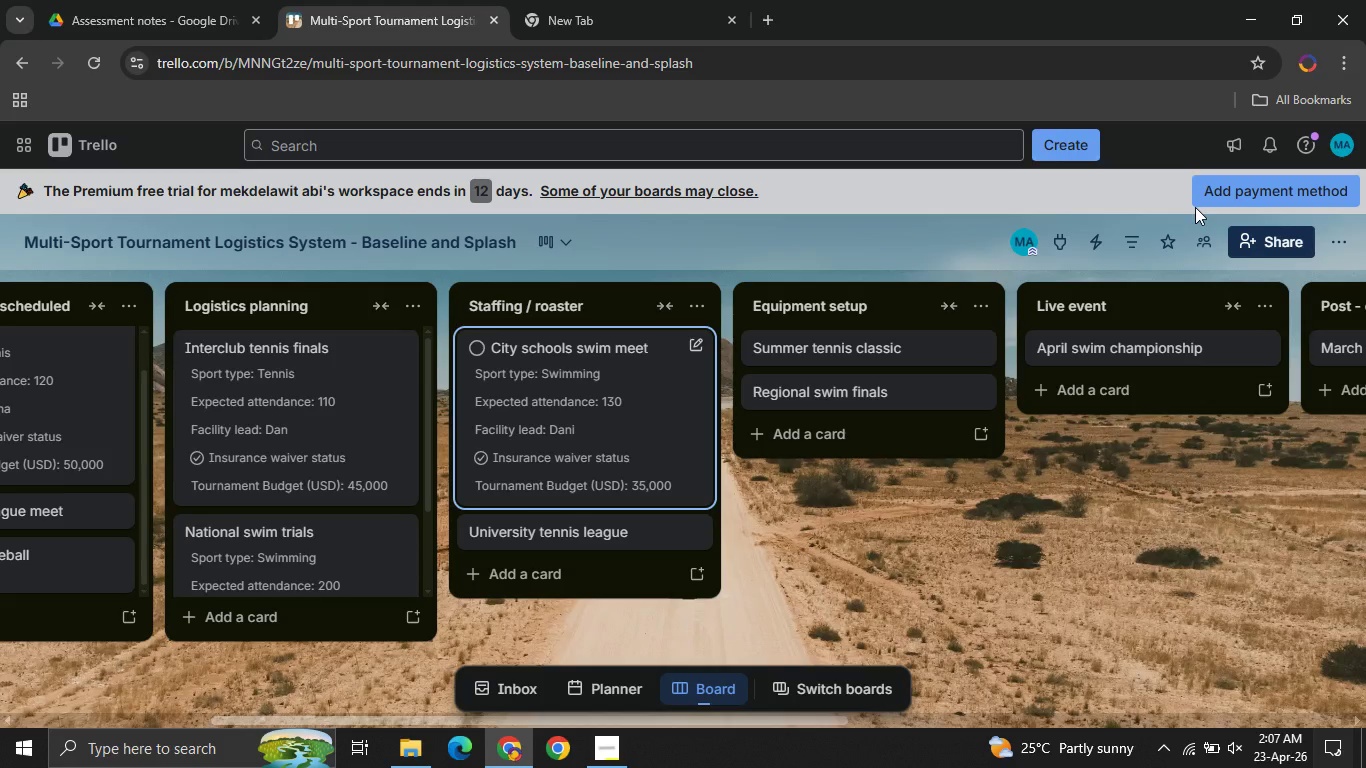 
wait(88.5)
 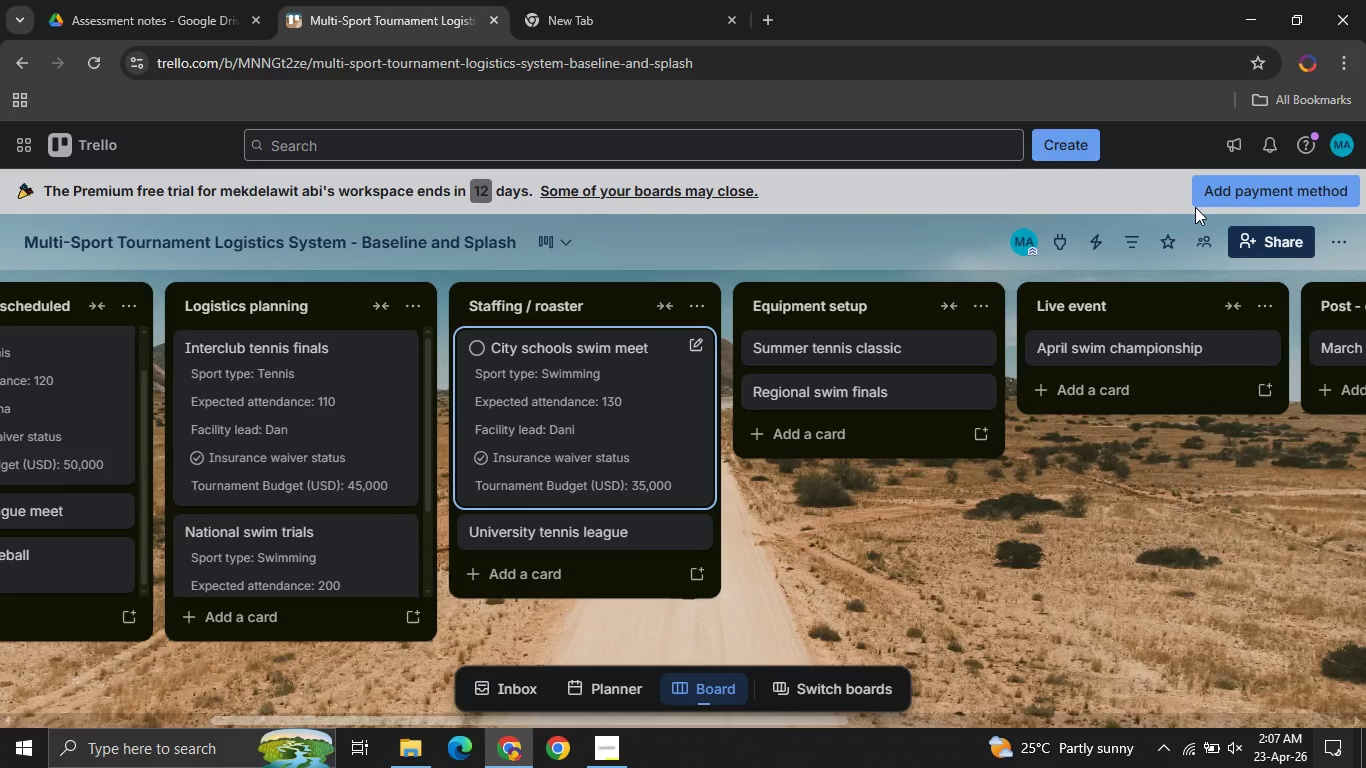 
left_click([610, 754])